 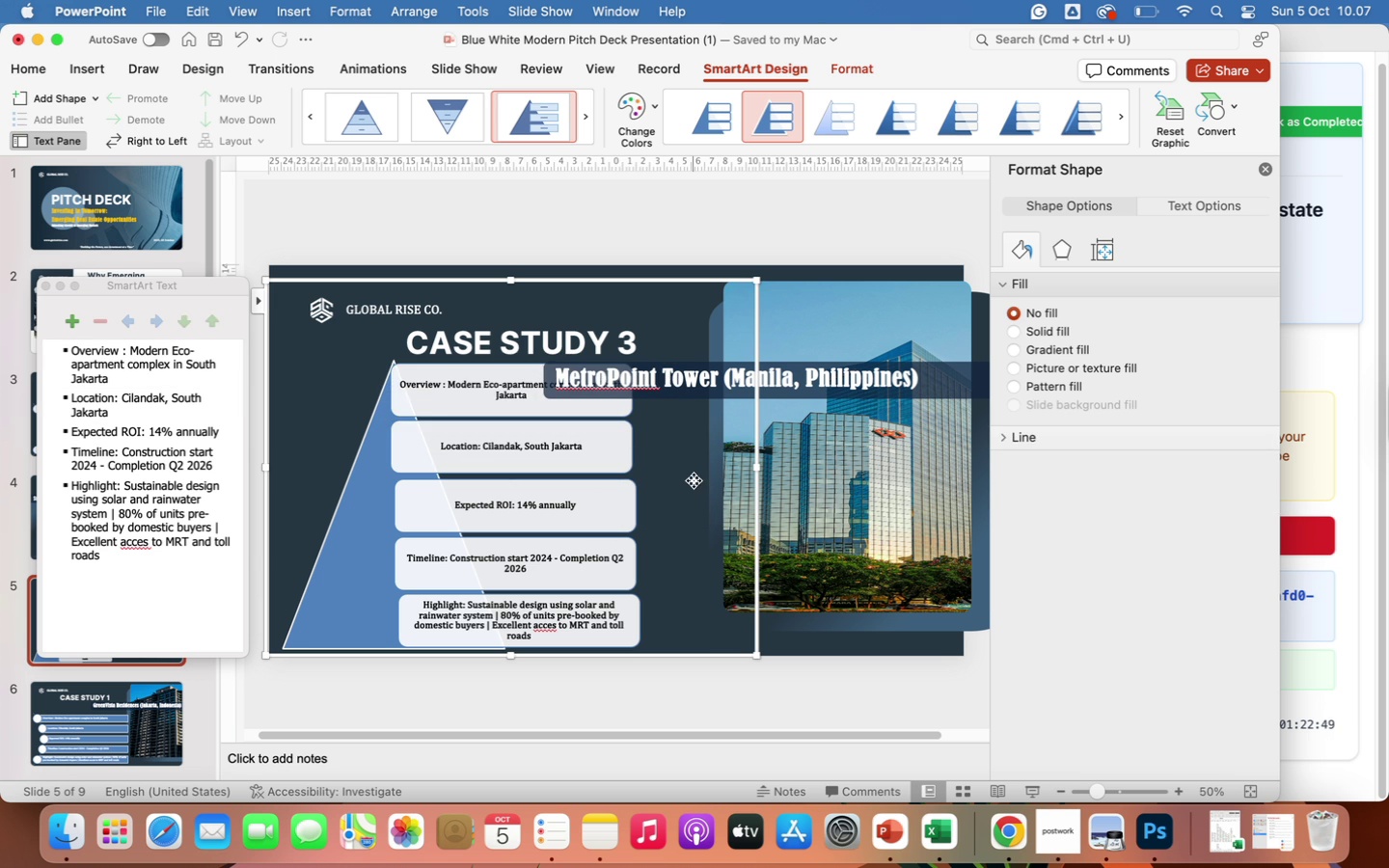 
left_click([611, 332])
 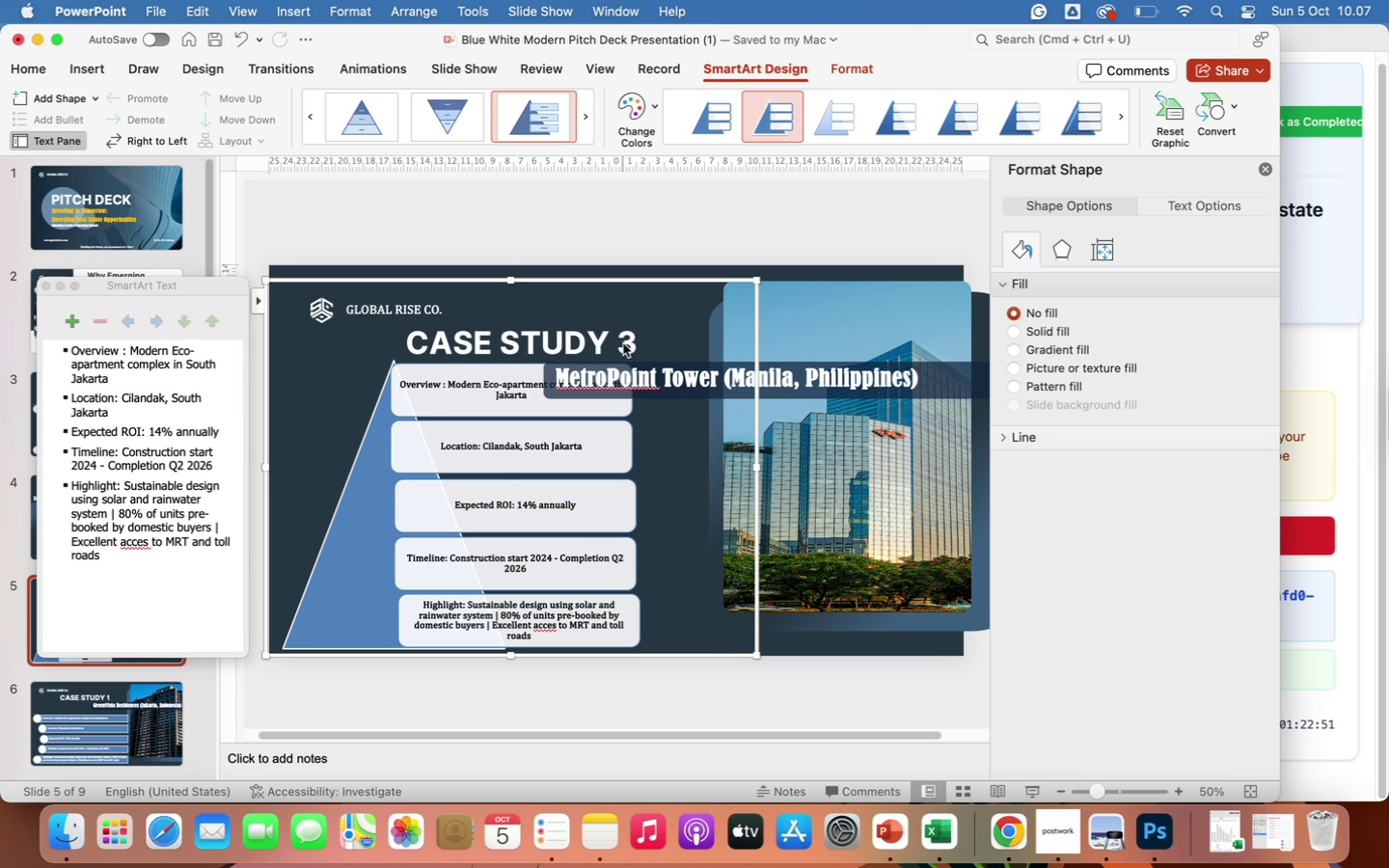 
left_click([623, 343])
 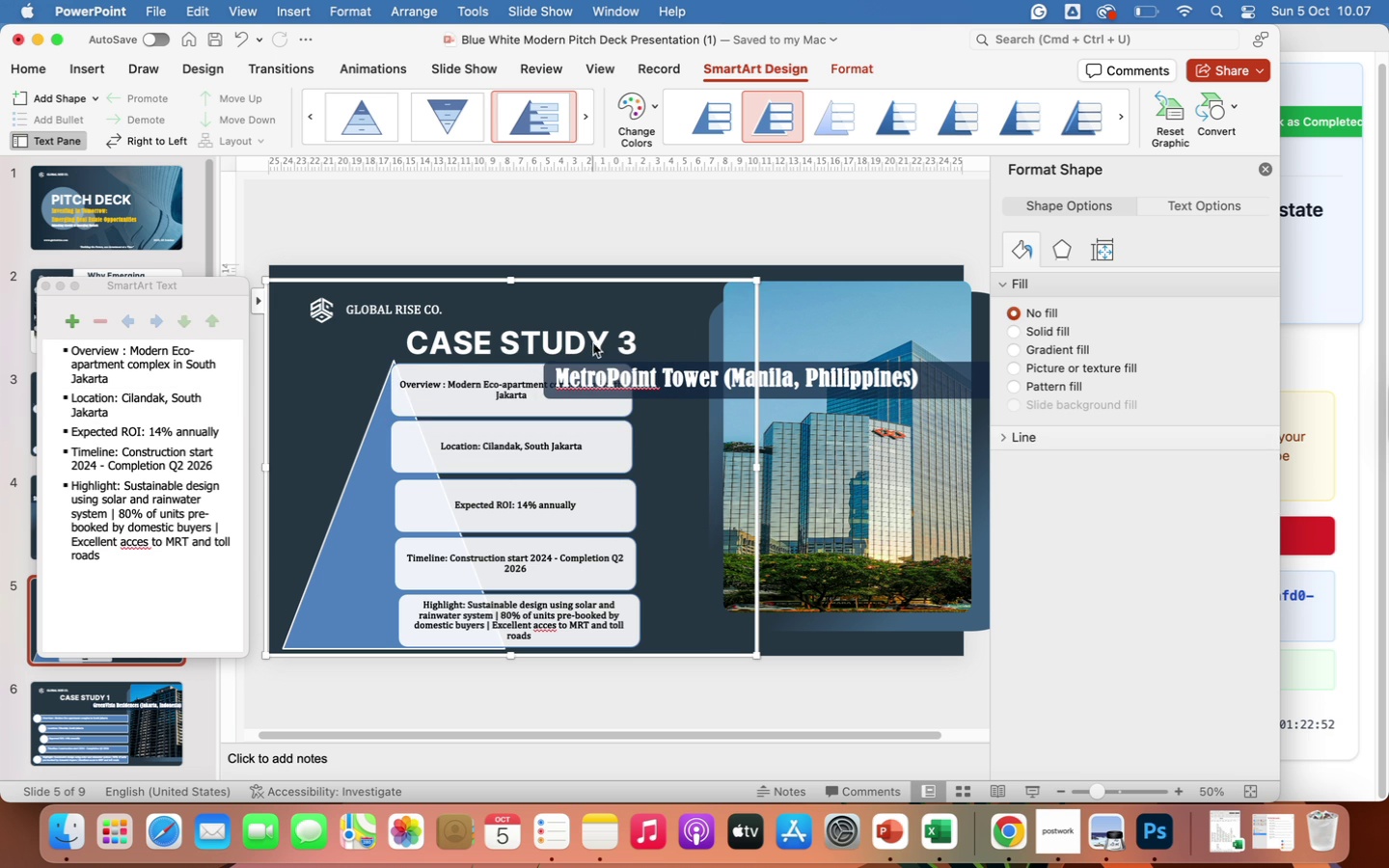 
left_click([538, 336])
 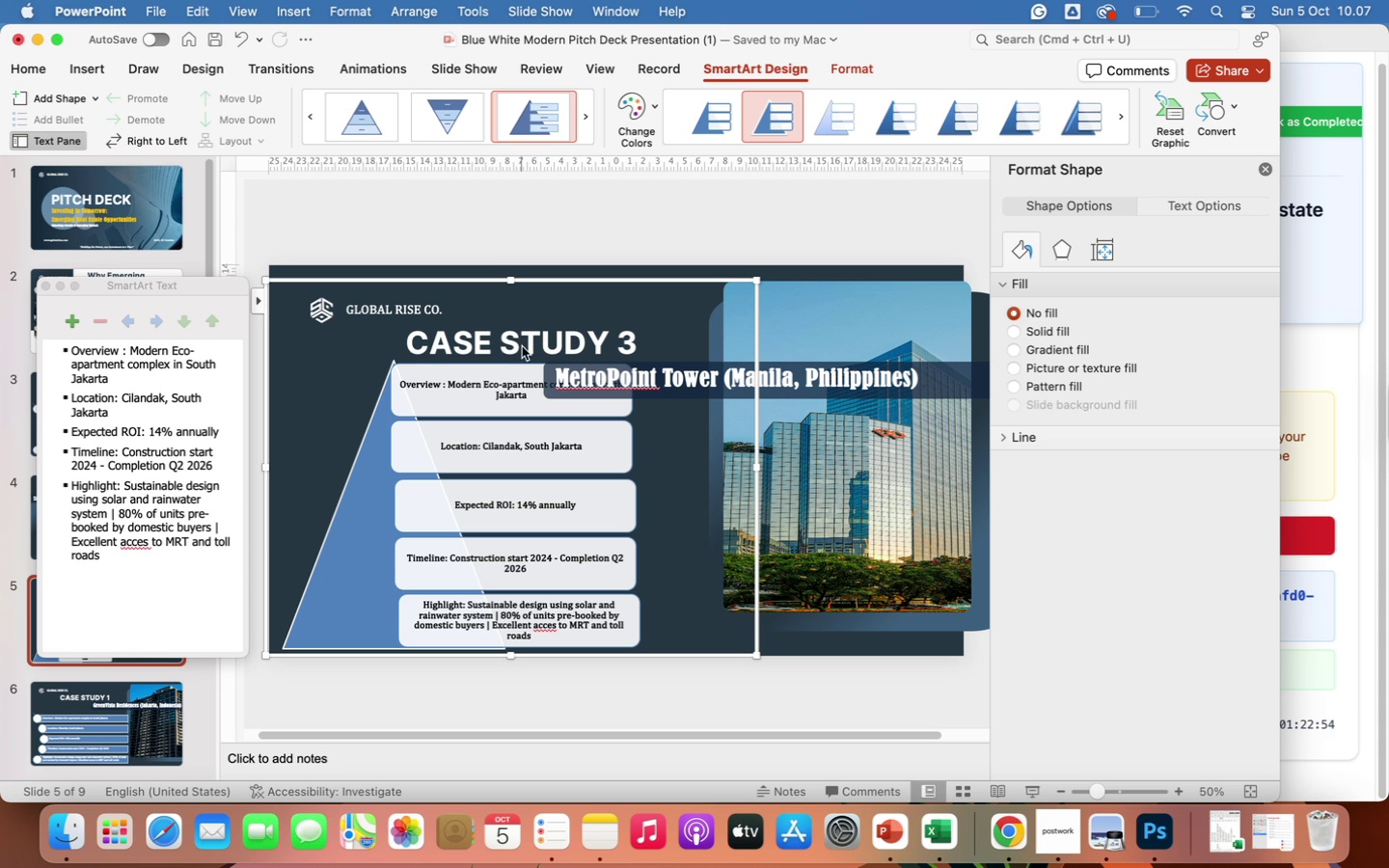 
left_click([522, 346])
 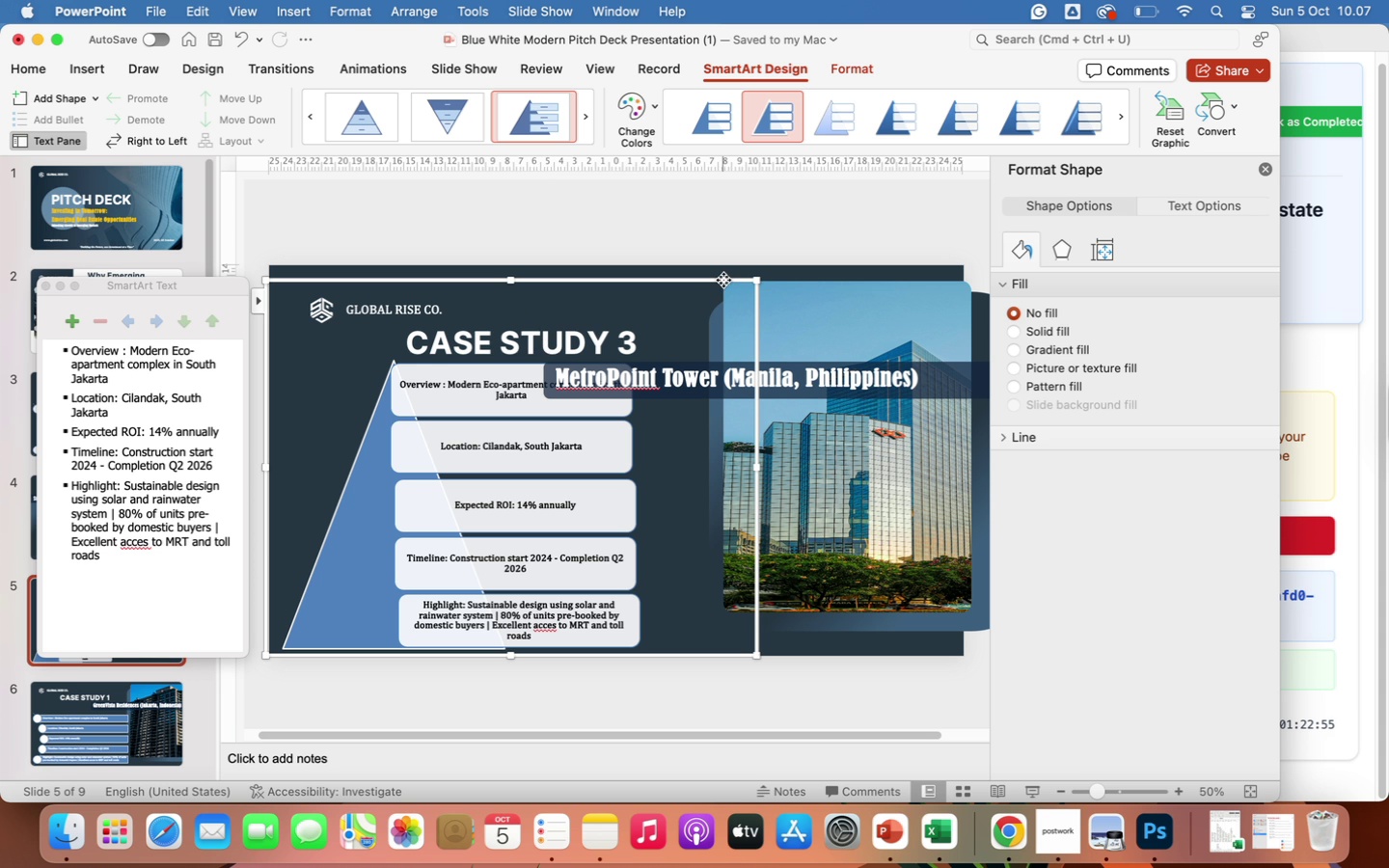 
left_click([723, 280])
 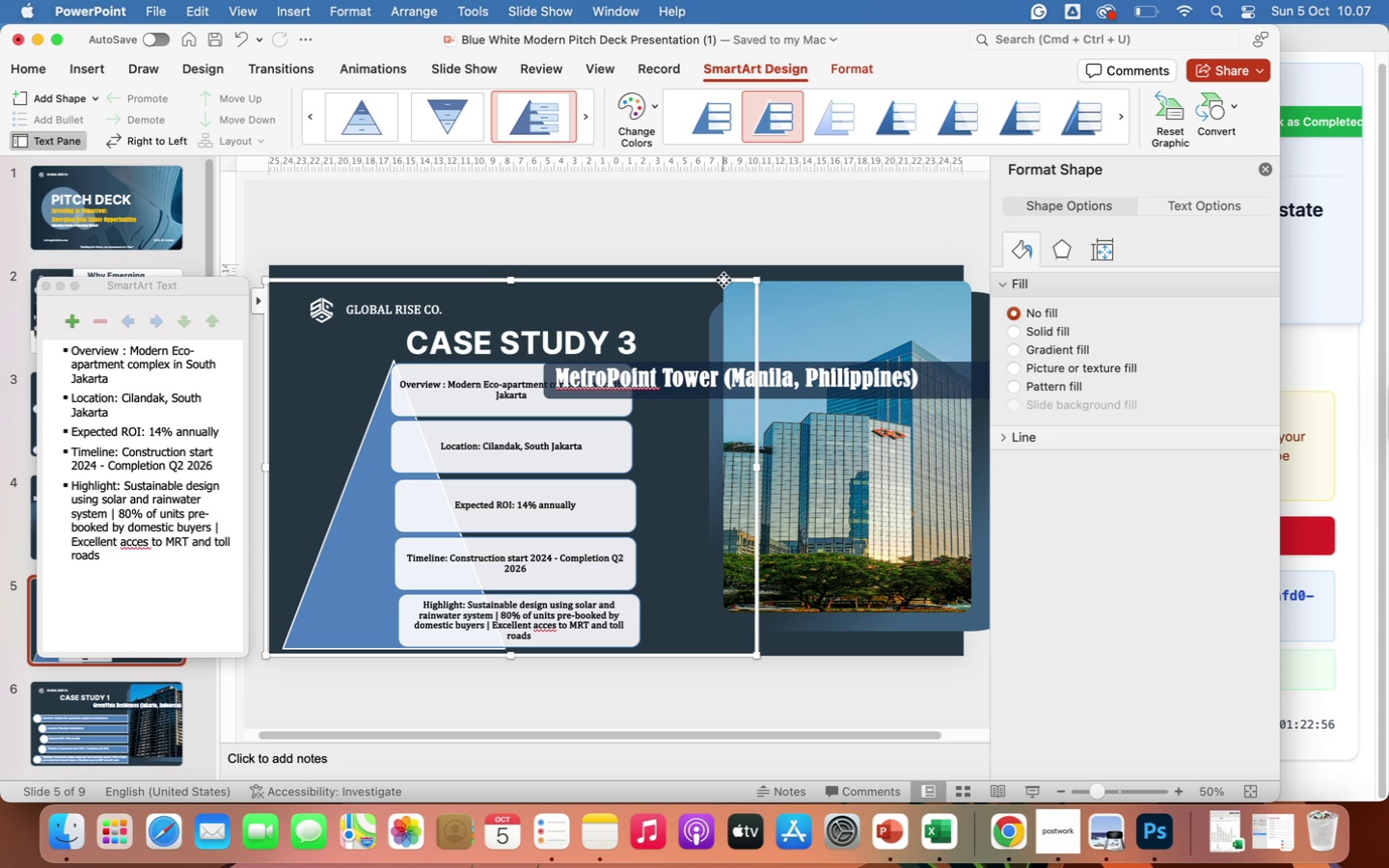 
right_click([723, 280])
 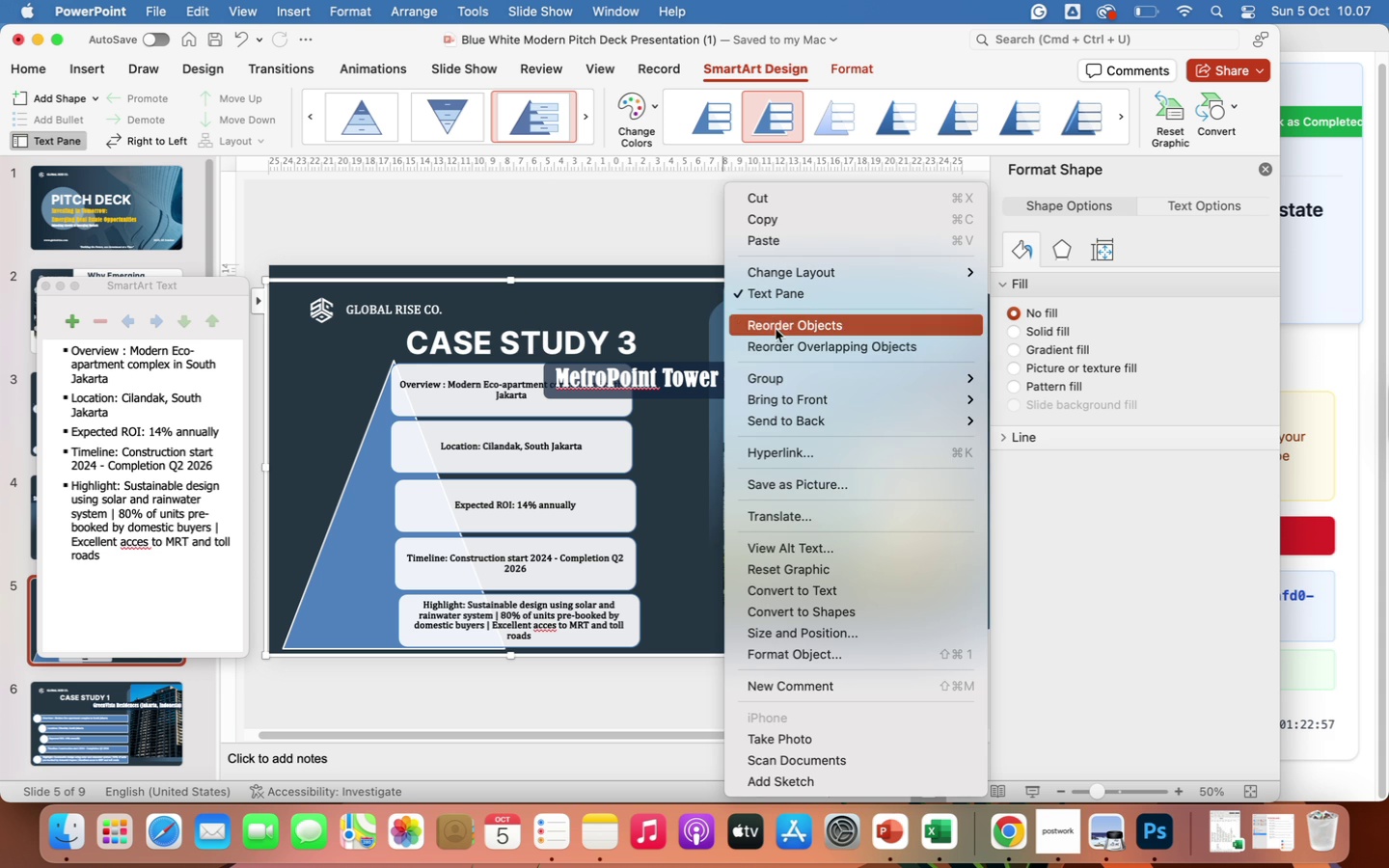 
mouse_move([778, 350])
 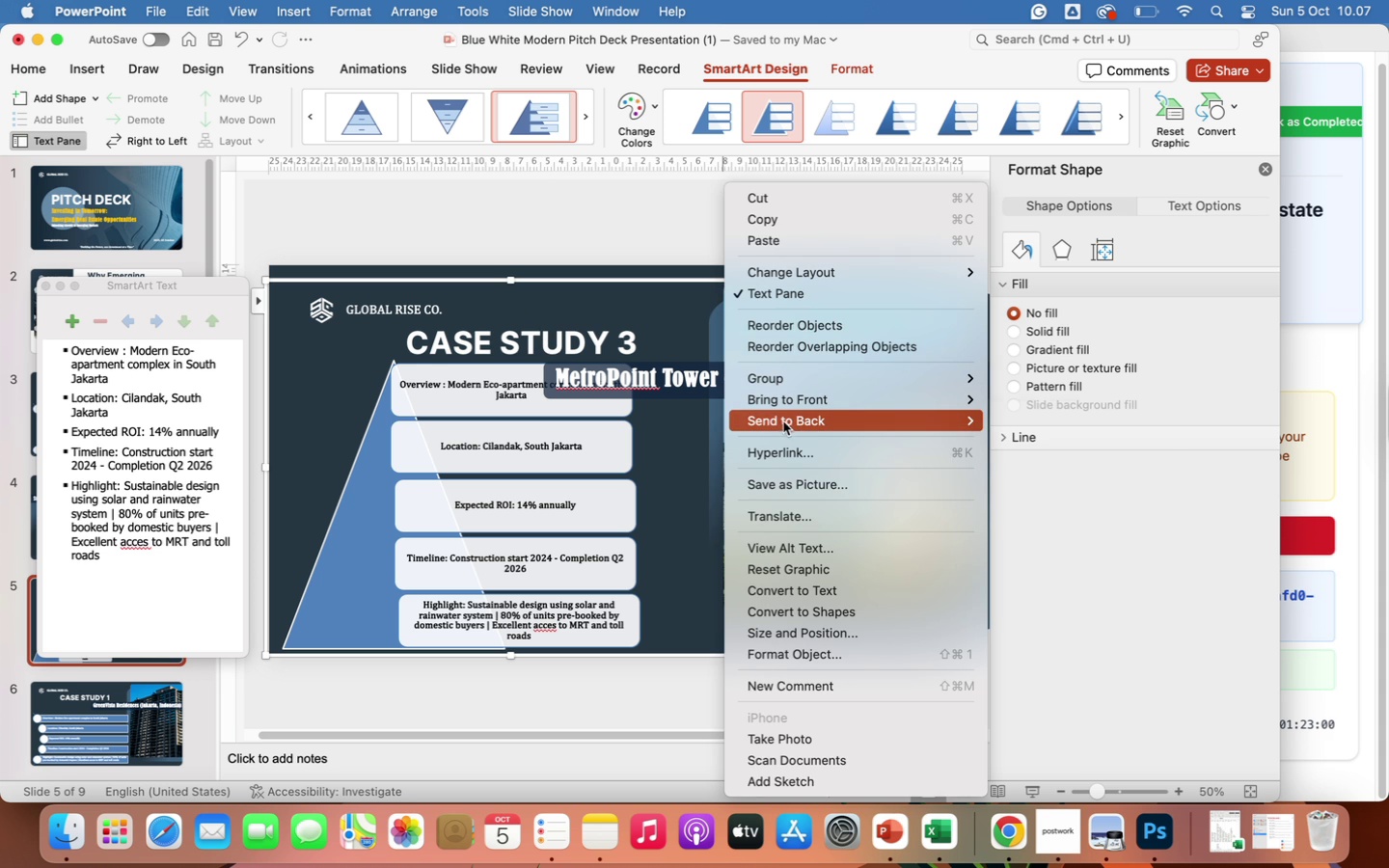 
left_click([786, 425])
 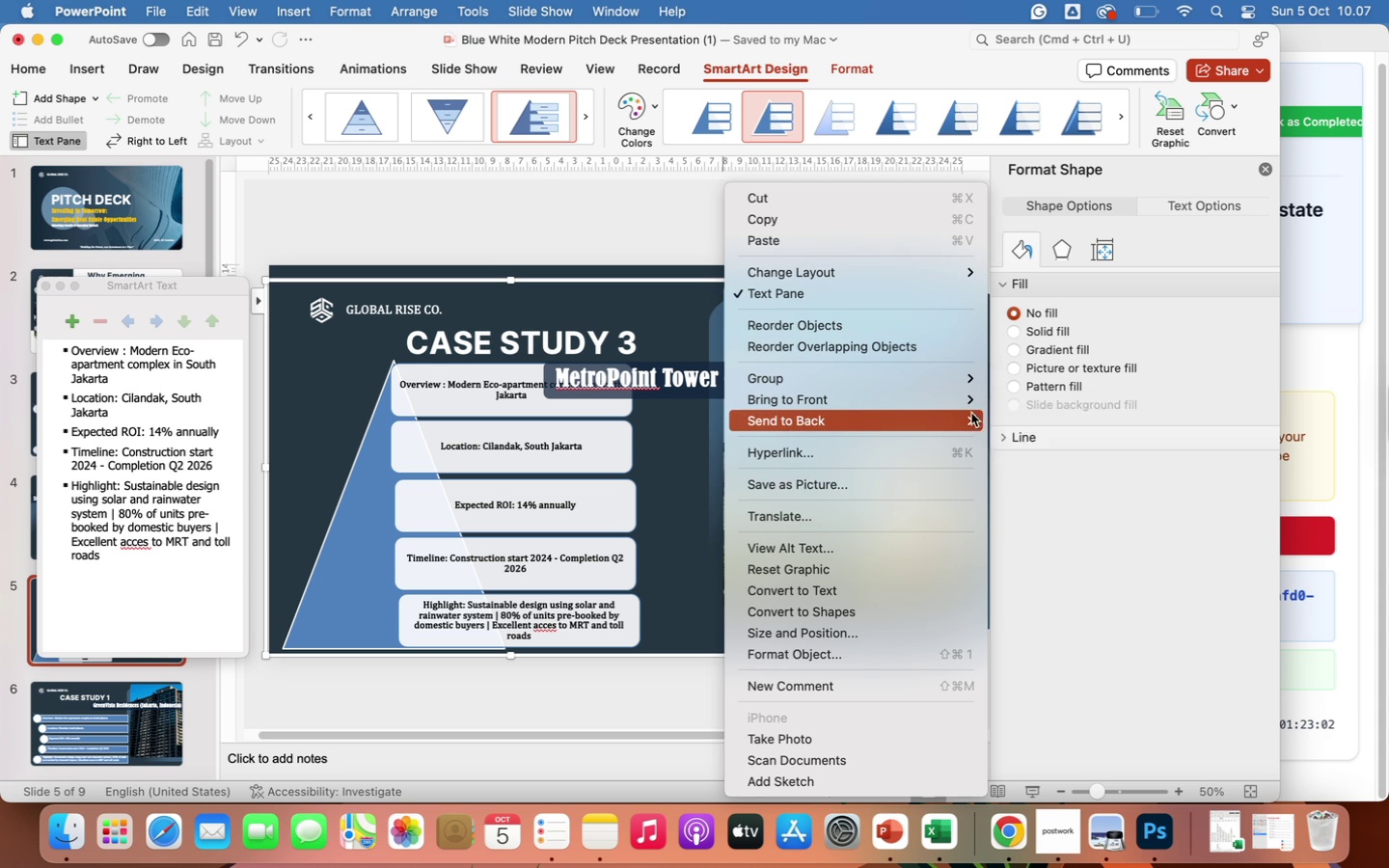 
left_click([1001, 419])
 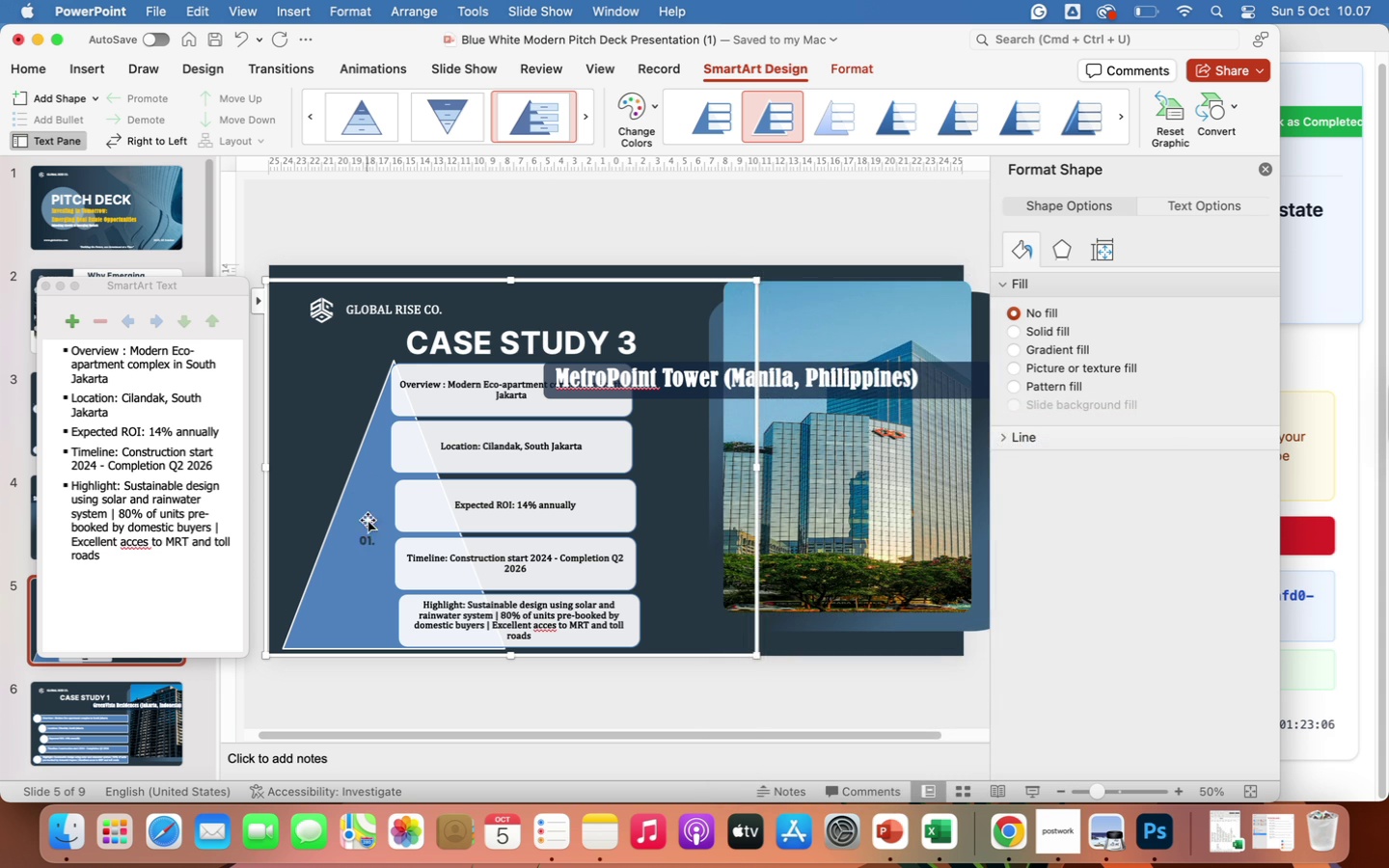 
left_click([368, 540])
 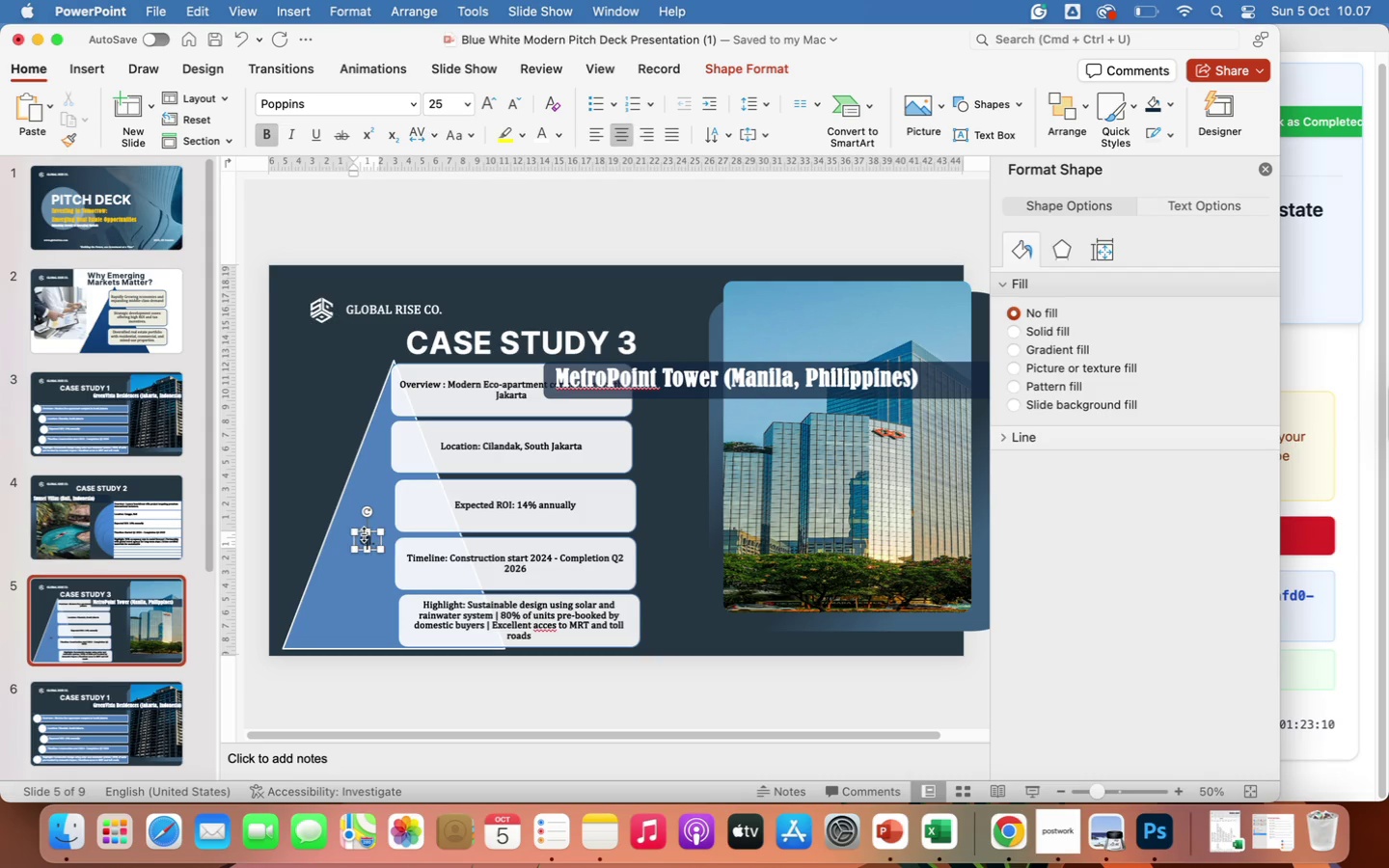 
key(ArrowRight)
 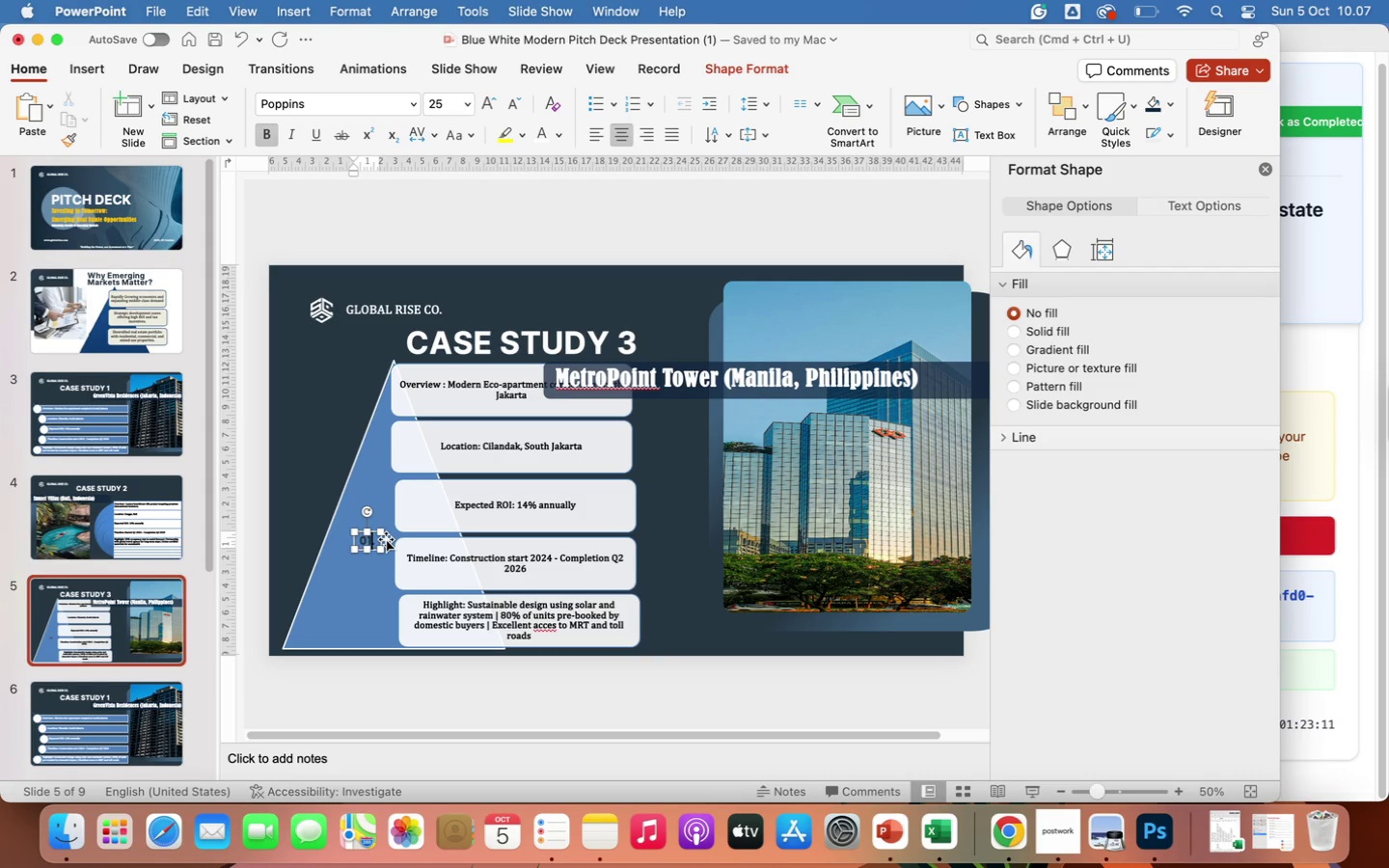 
key(Backspace)
 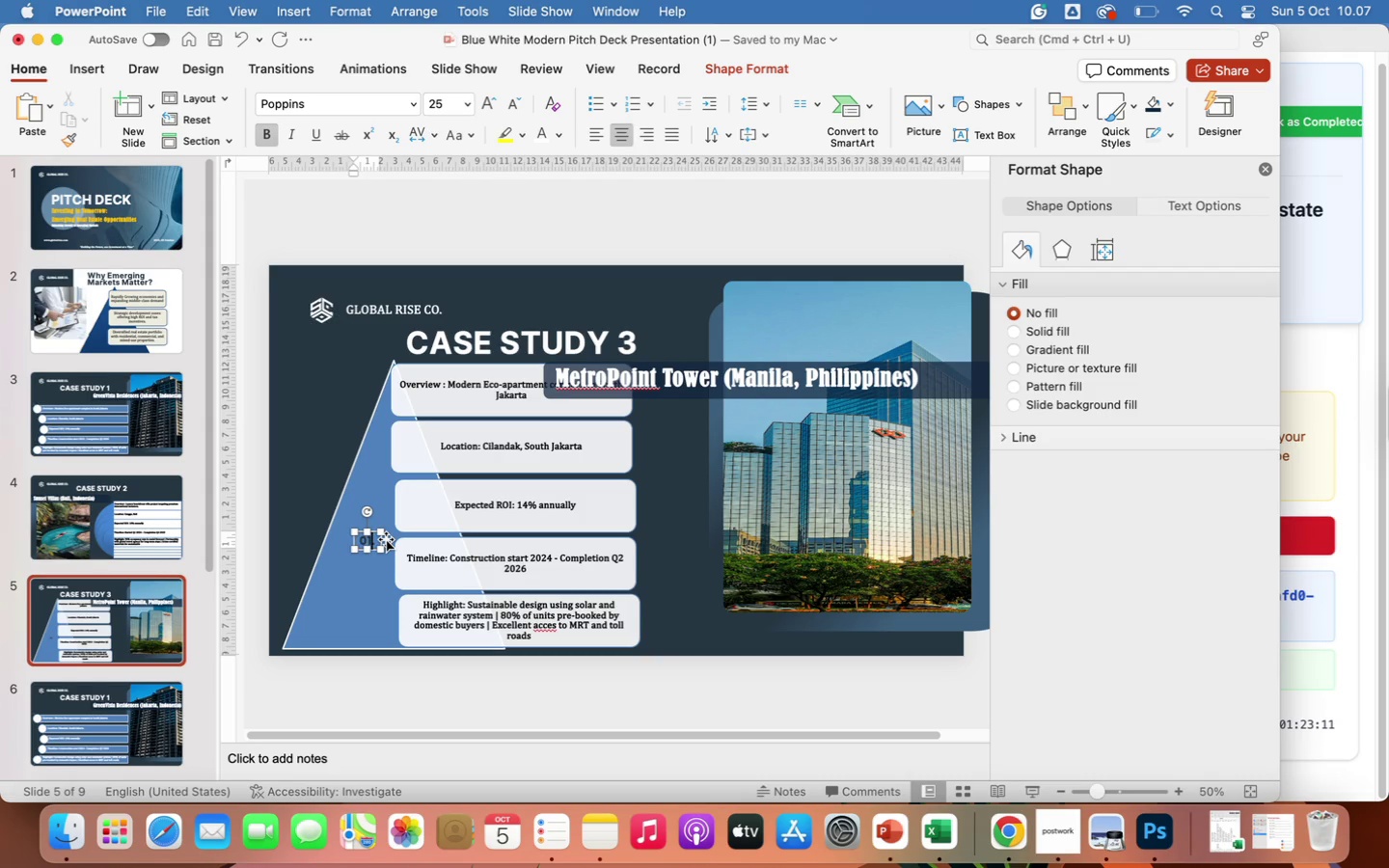 
key(Backspace)
 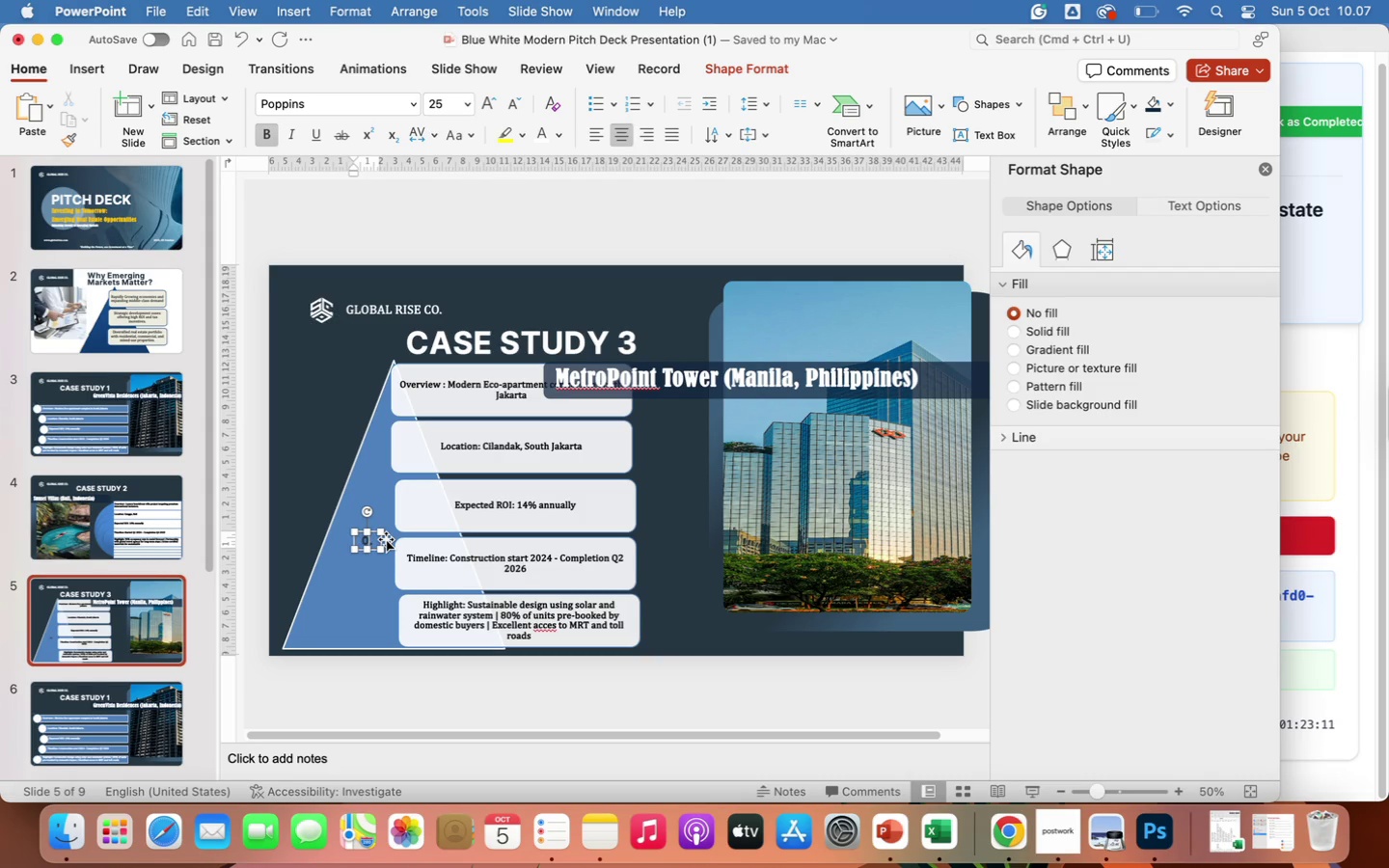 
key(Backspace)
 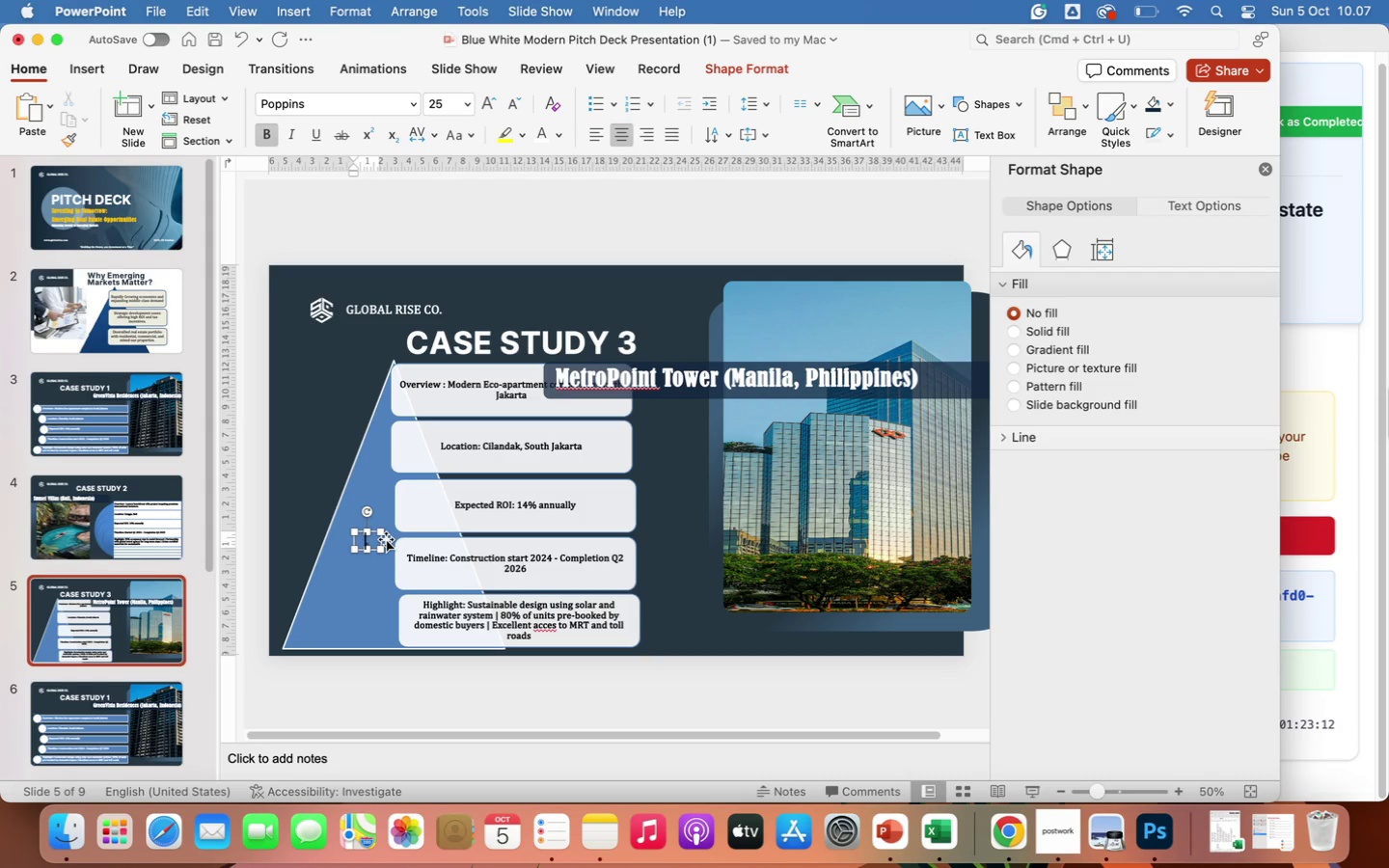 
key(ArrowRight)
 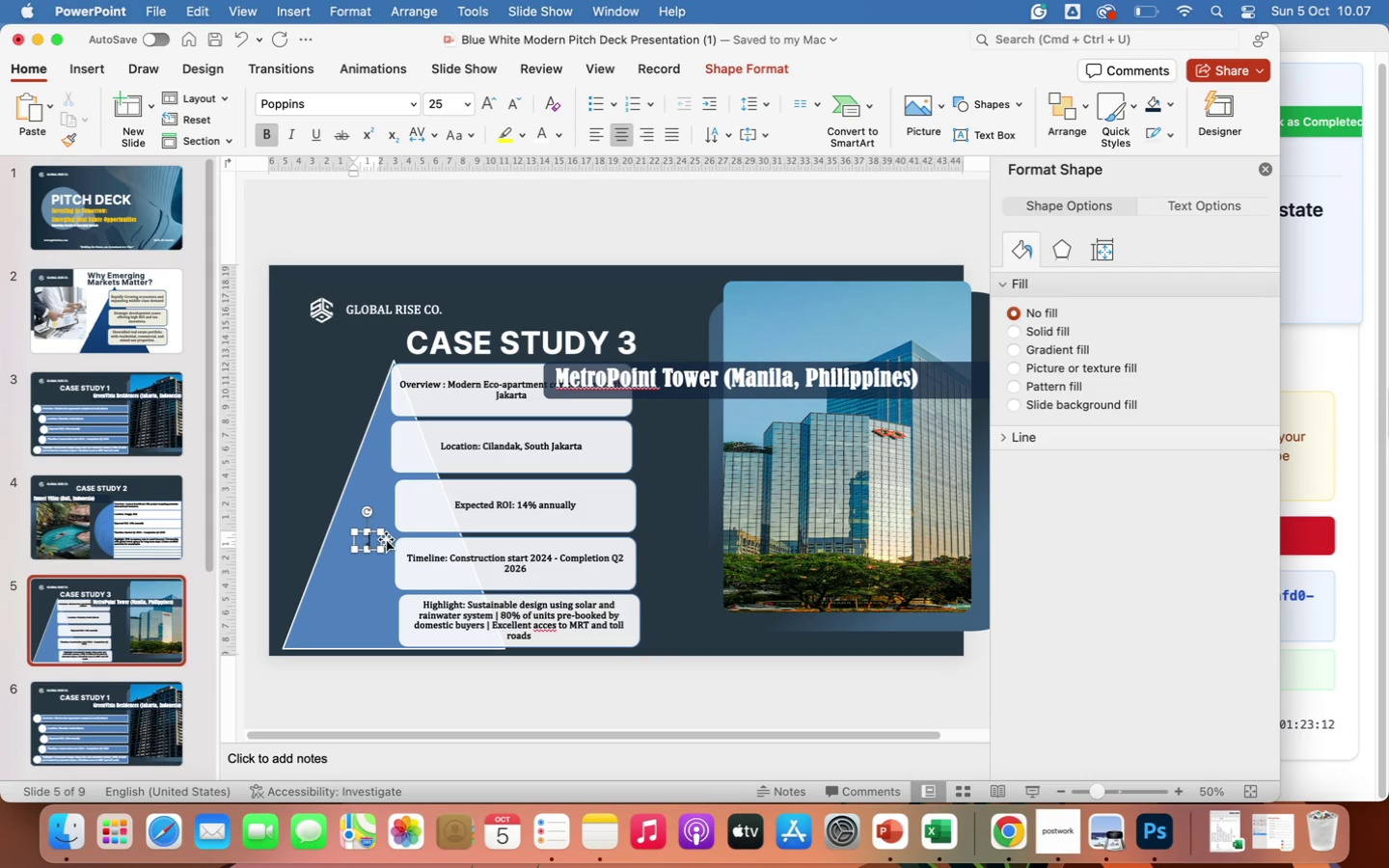 
key(Backspace)
 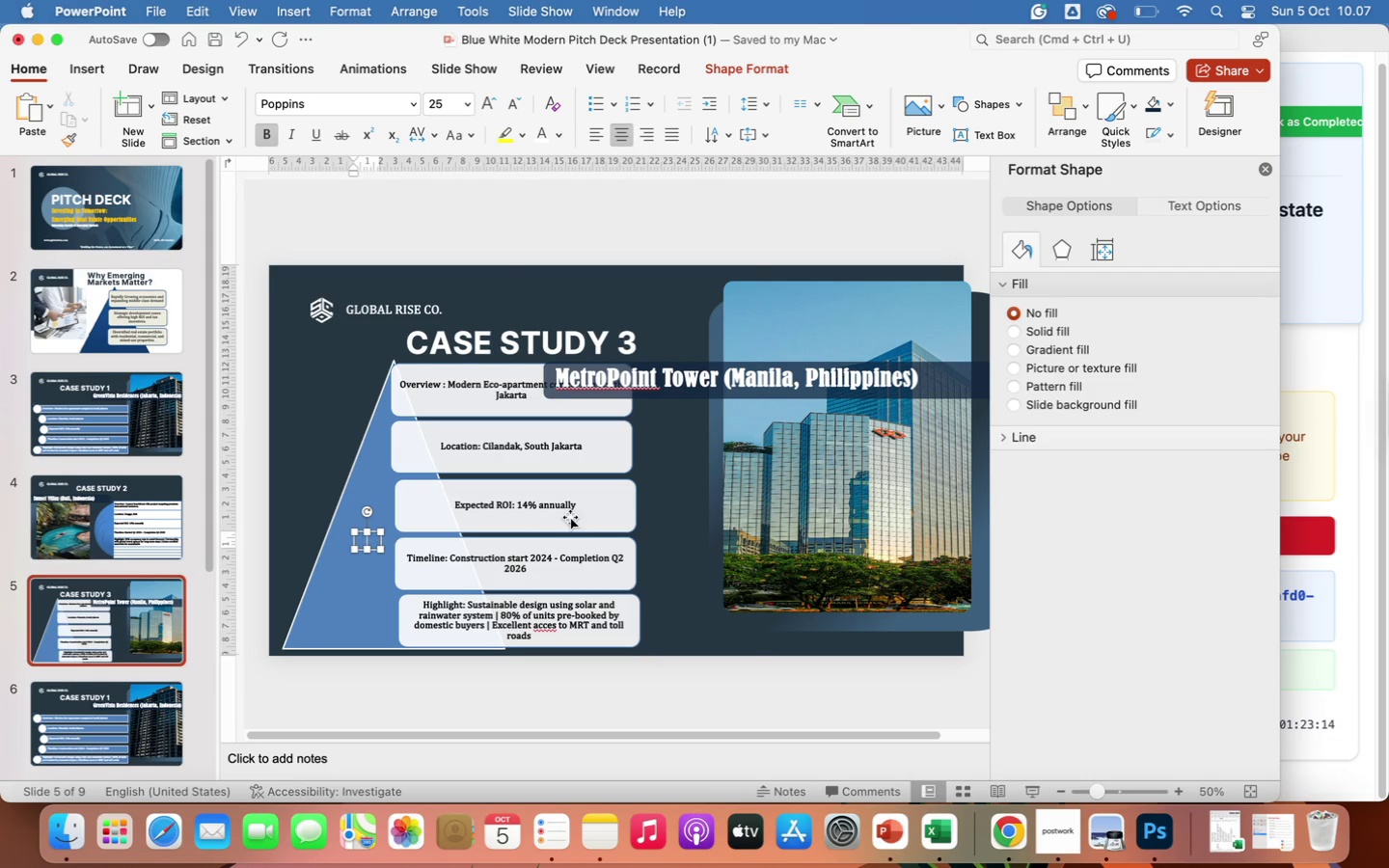 
left_click([685, 582])
 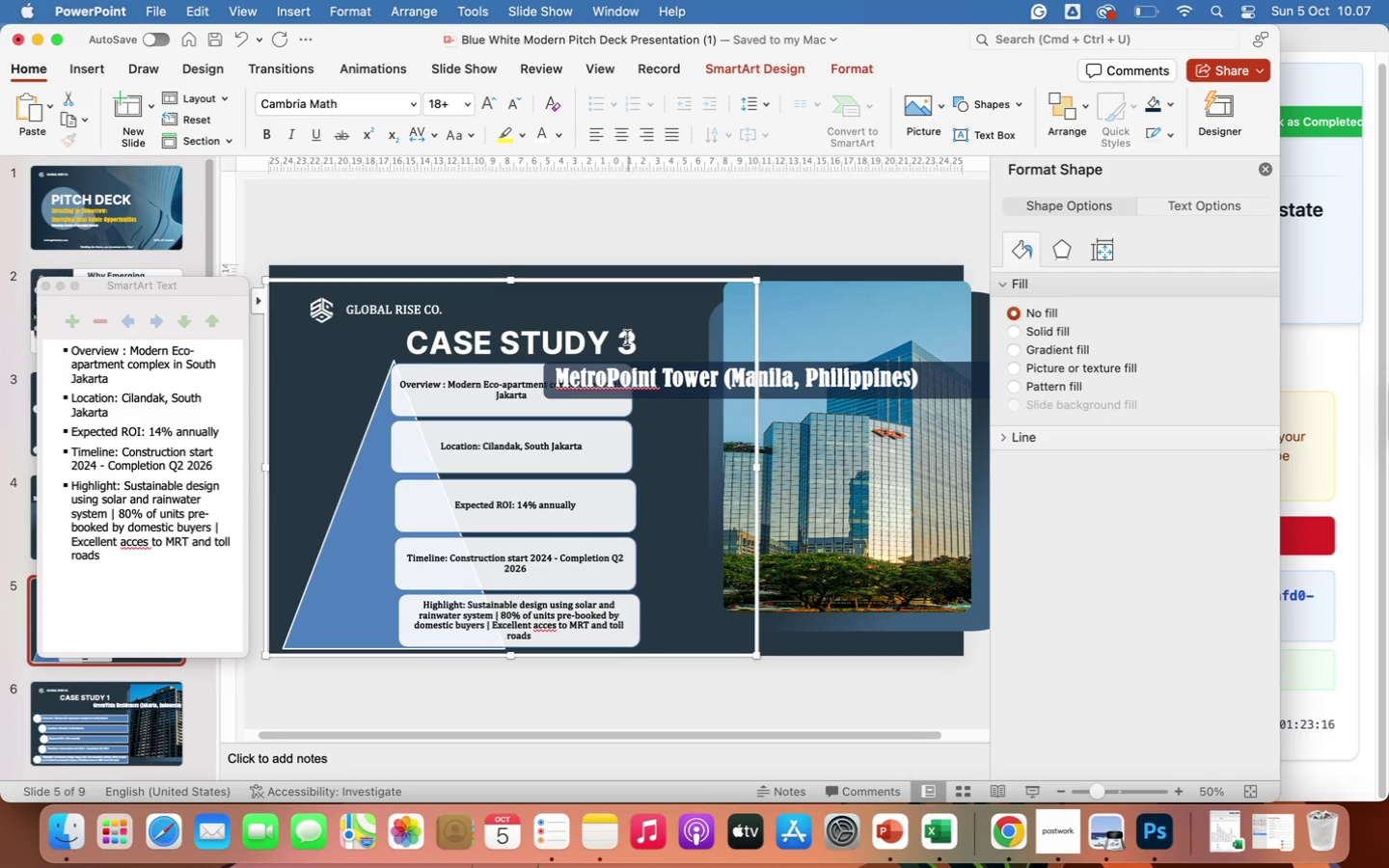 
left_click([604, 340])